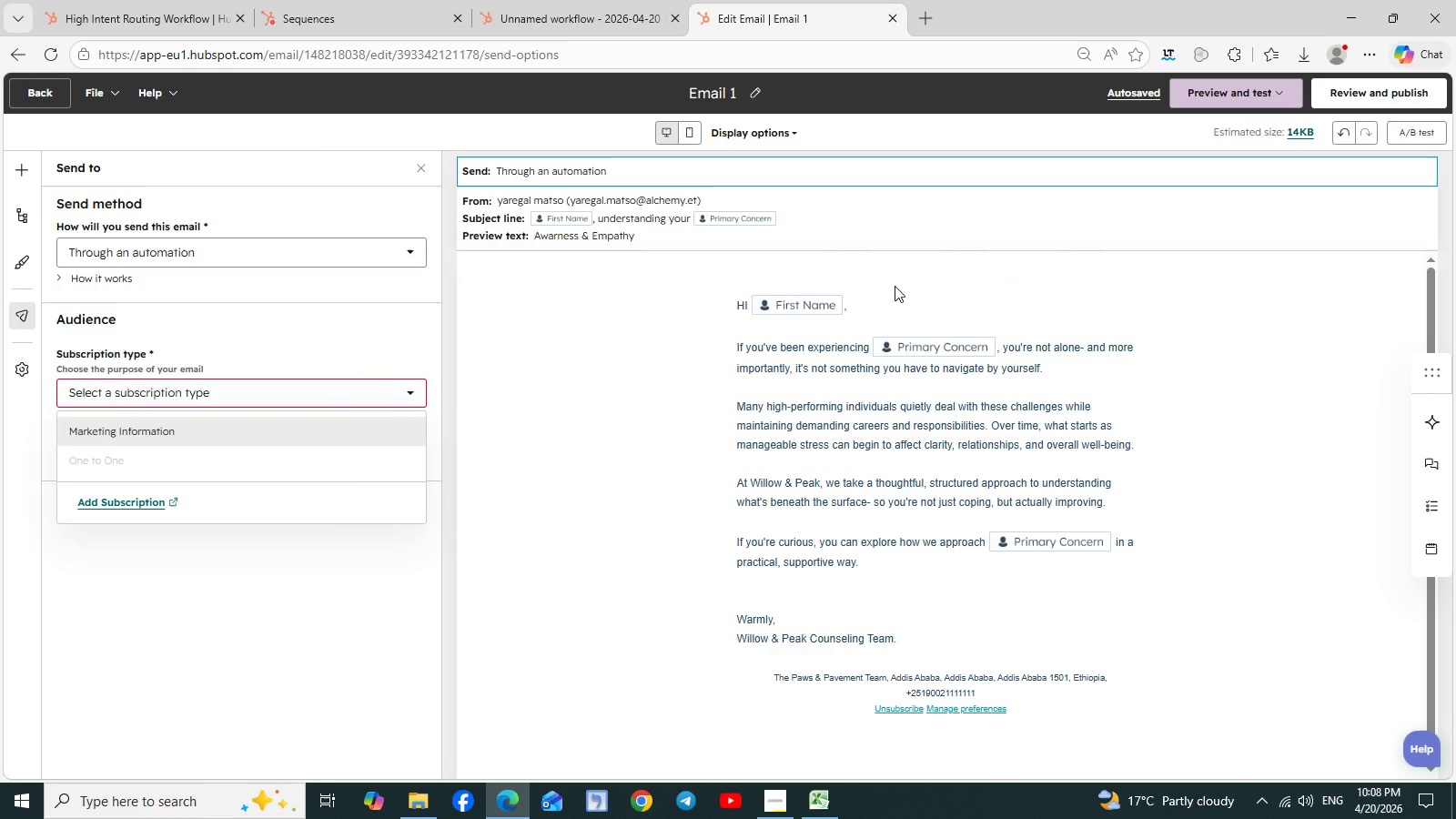 
left_click([162, 431])
 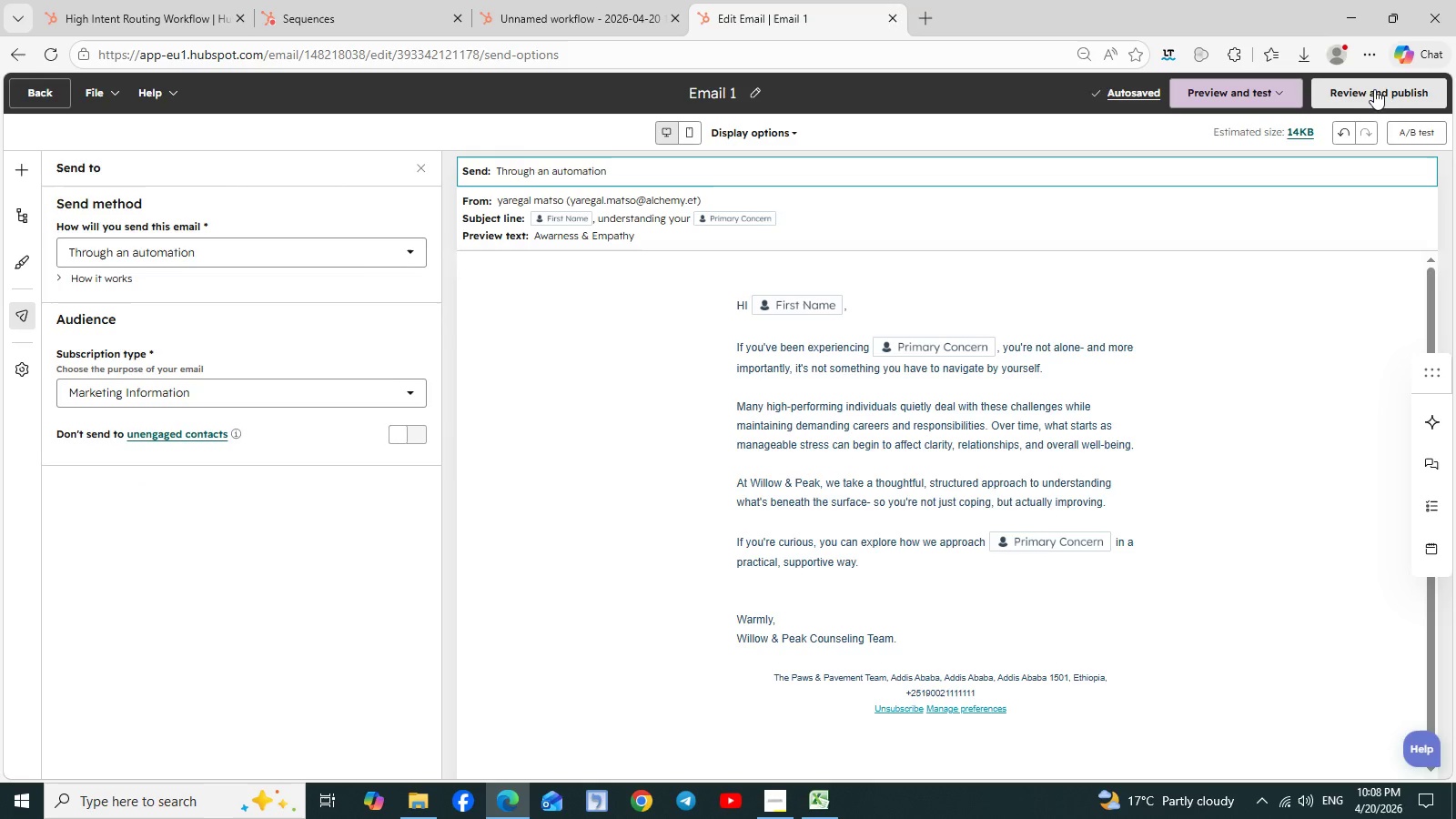 
wait(5.34)
 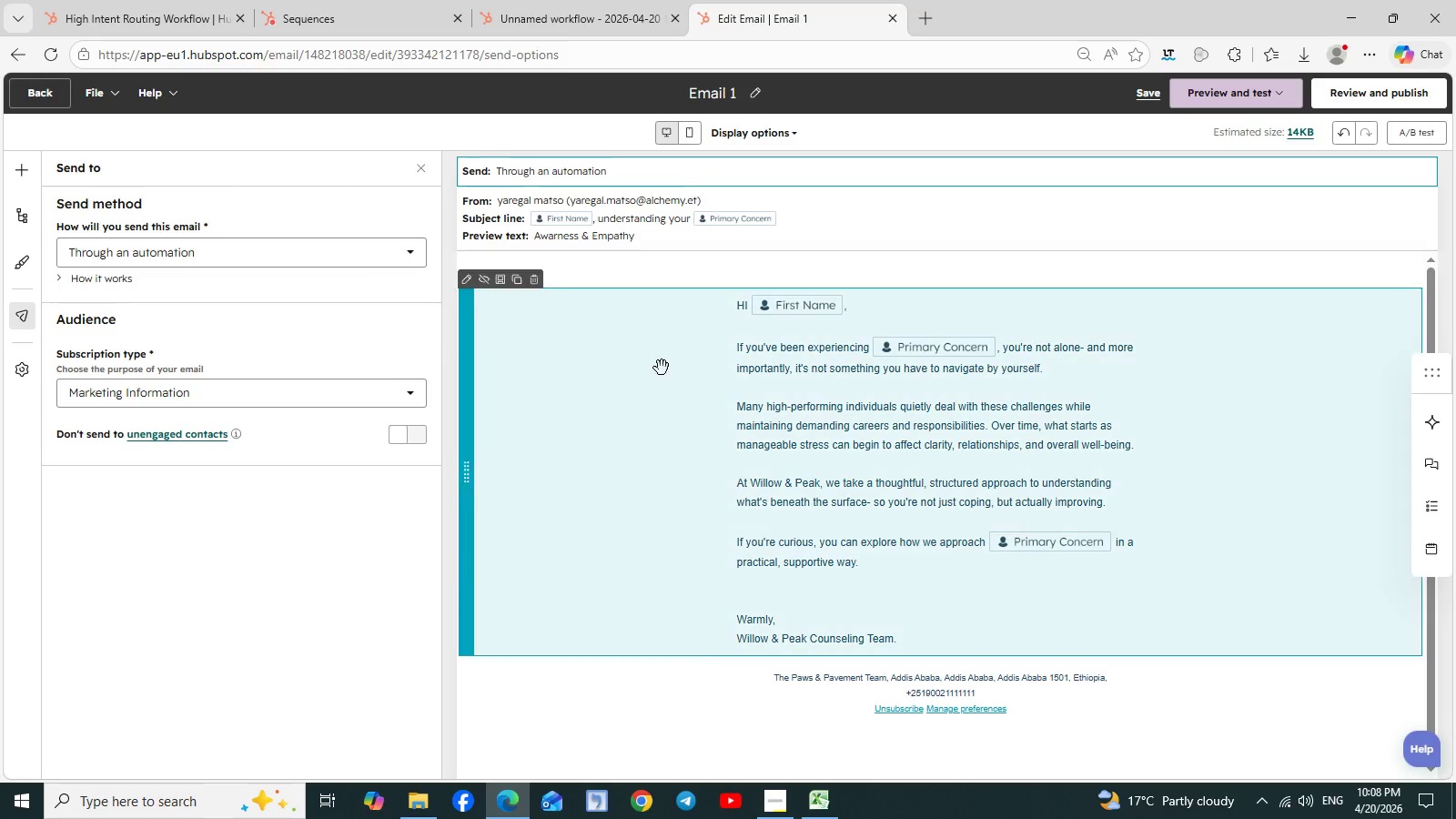 
left_click([1361, 91])
 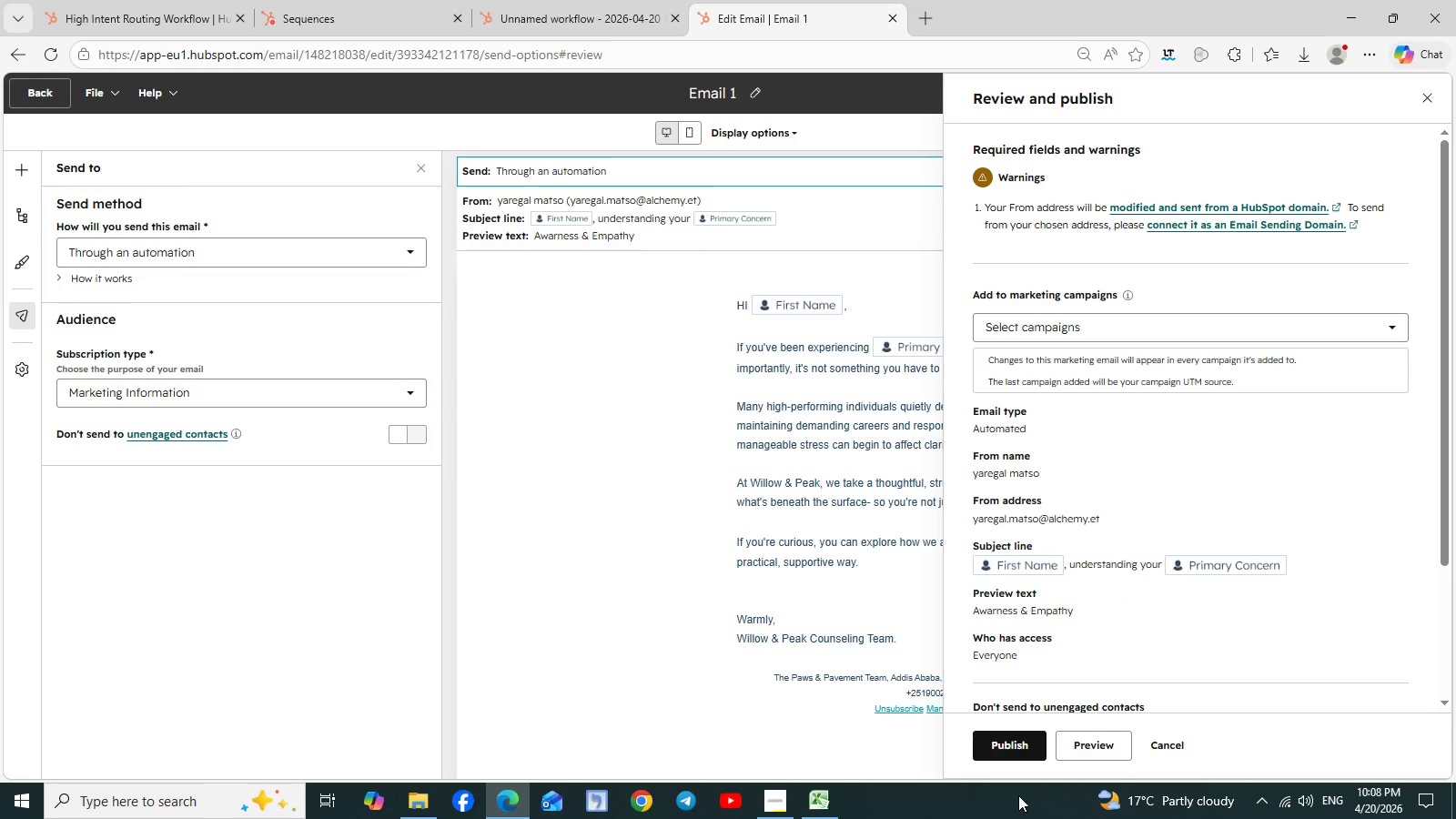 
left_click([1013, 757])
 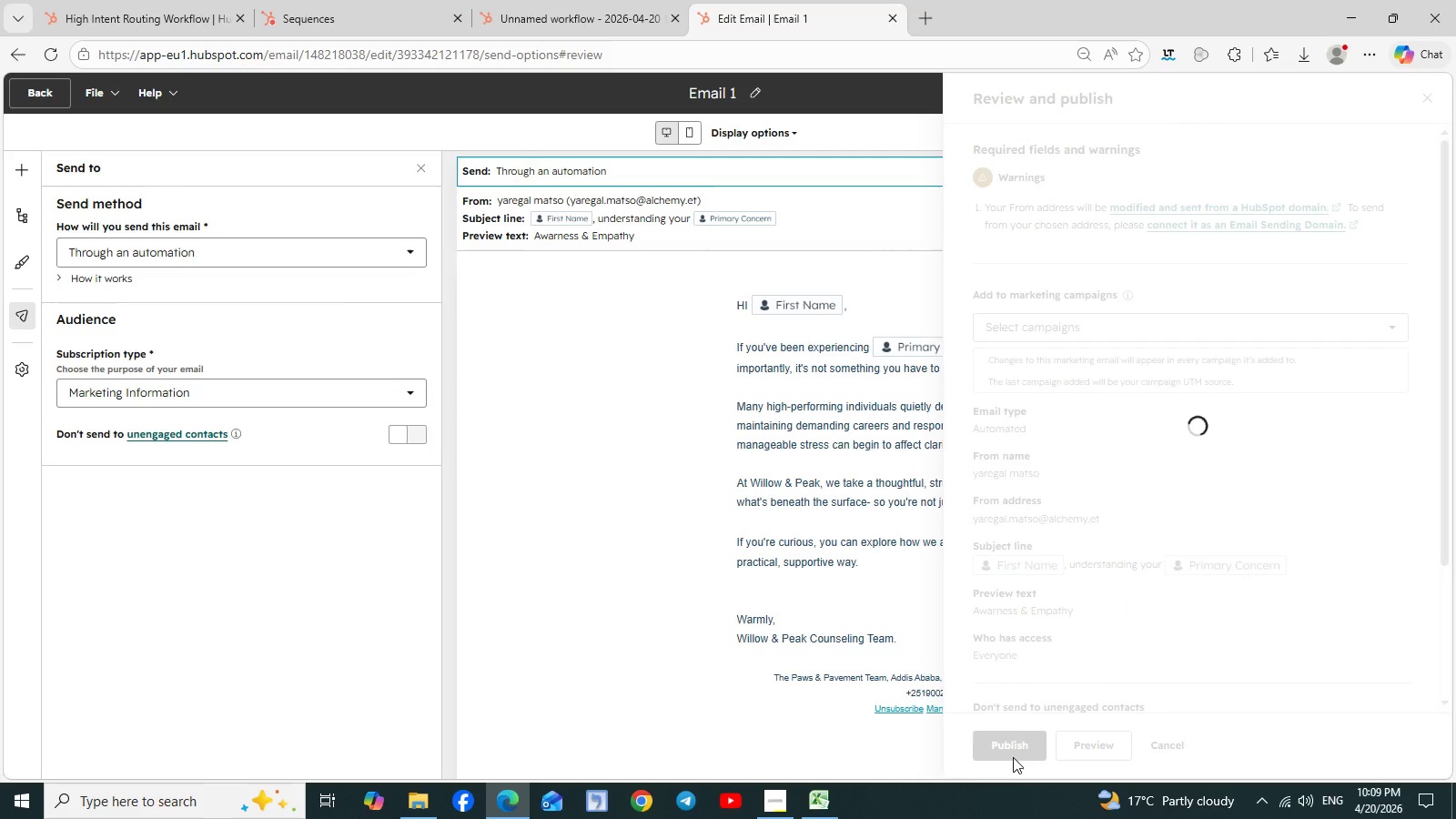 
mouse_move([775, 557])
 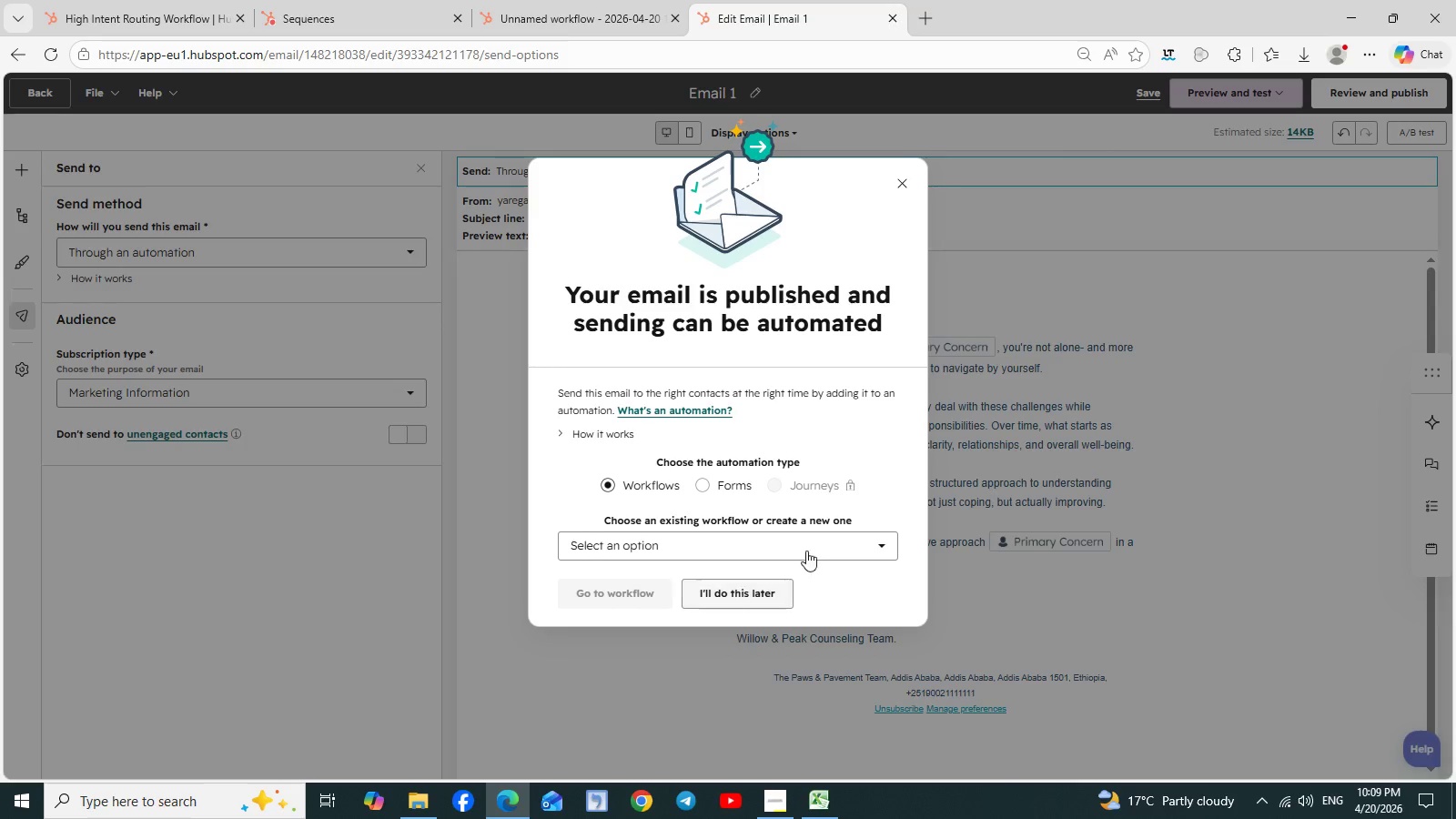 
left_click([859, 552])
 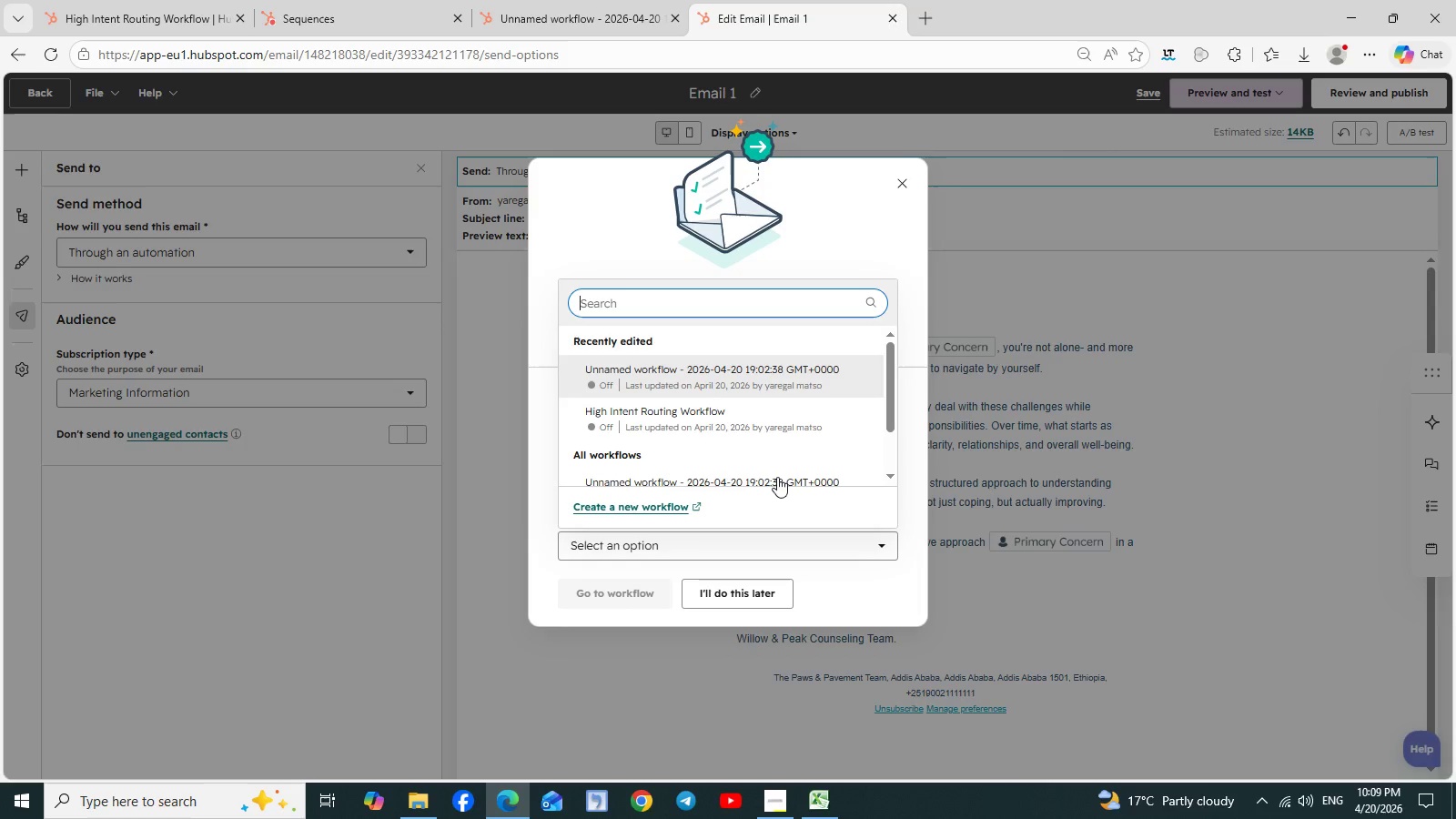 
scroll: coordinate [765, 431], scroll_direction: none, amount: 0.0
 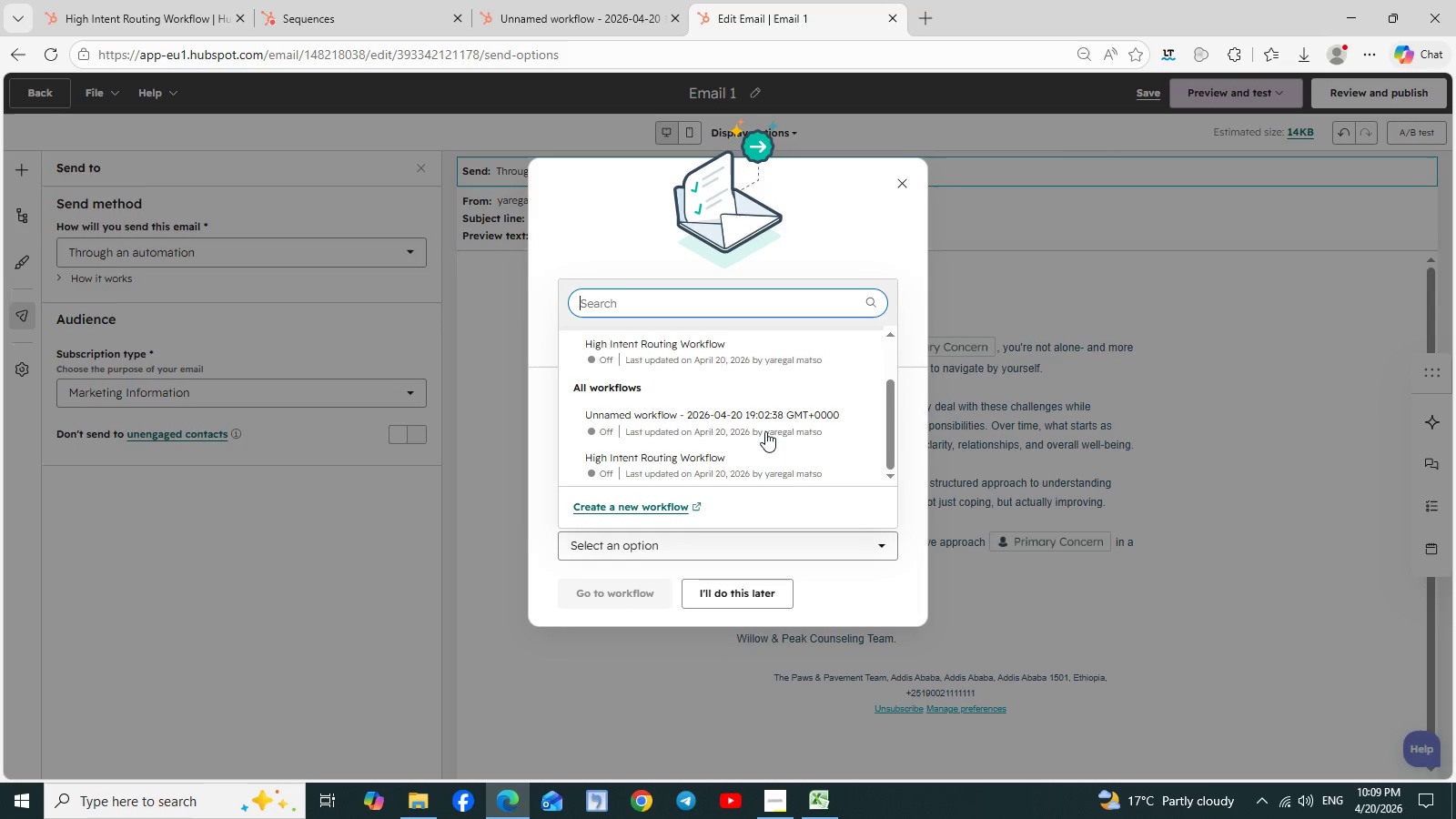 
scroll: coordinate [765, 431], scroll_direction: down, amount: 1.0
 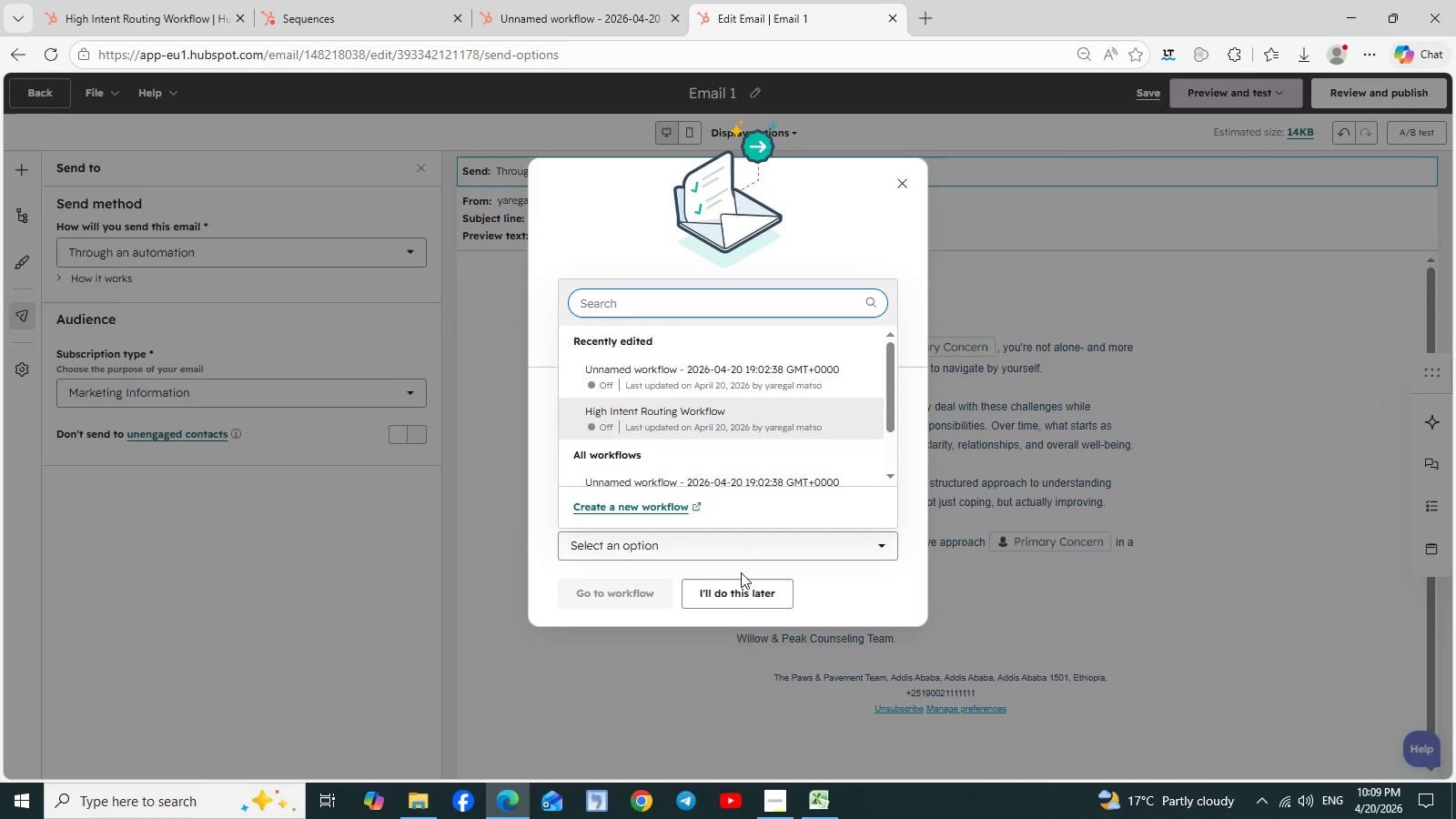 
left_click([737, 599])
 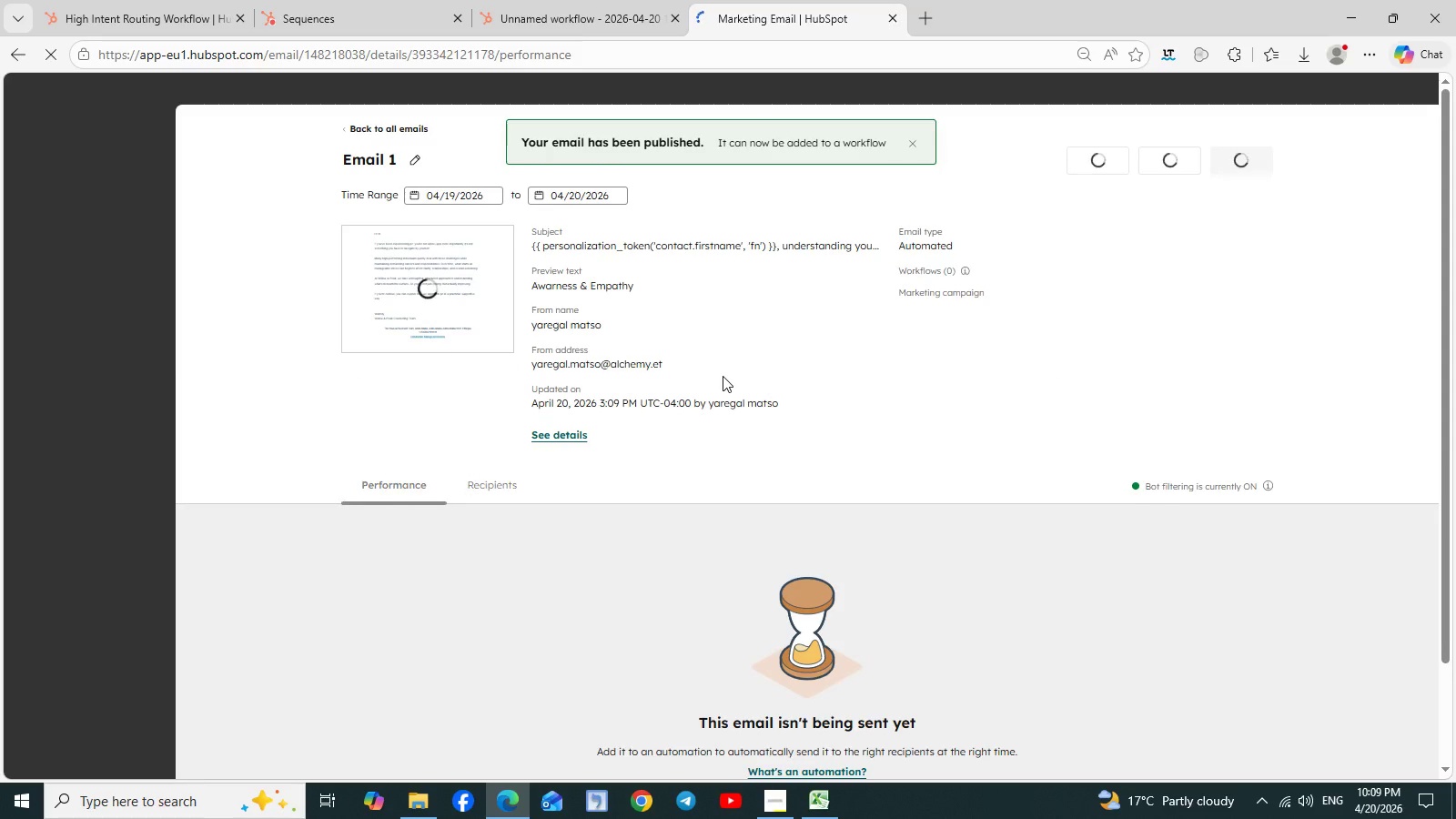 
wait(10.33)
 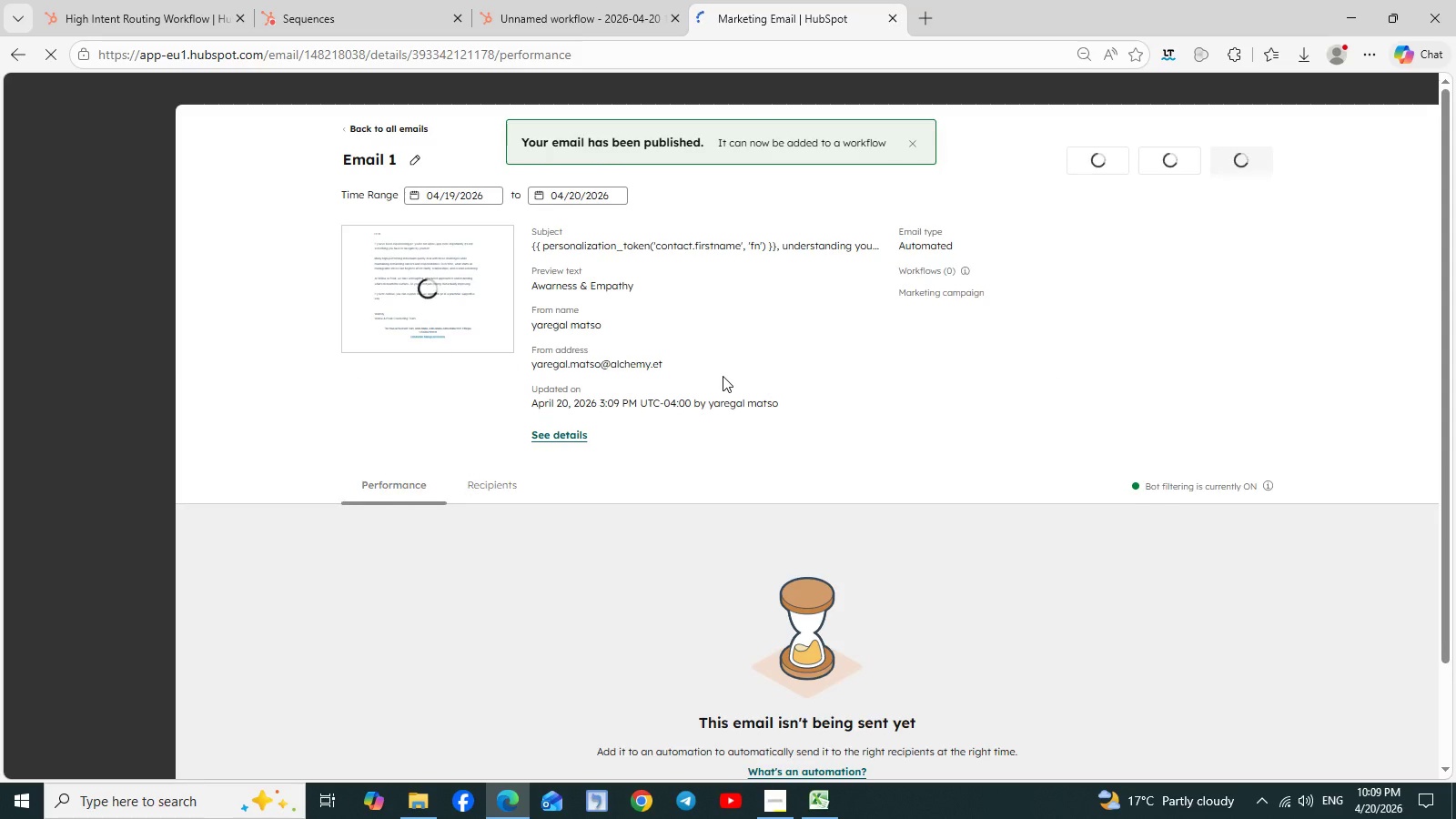 
left_click([544, 17])
 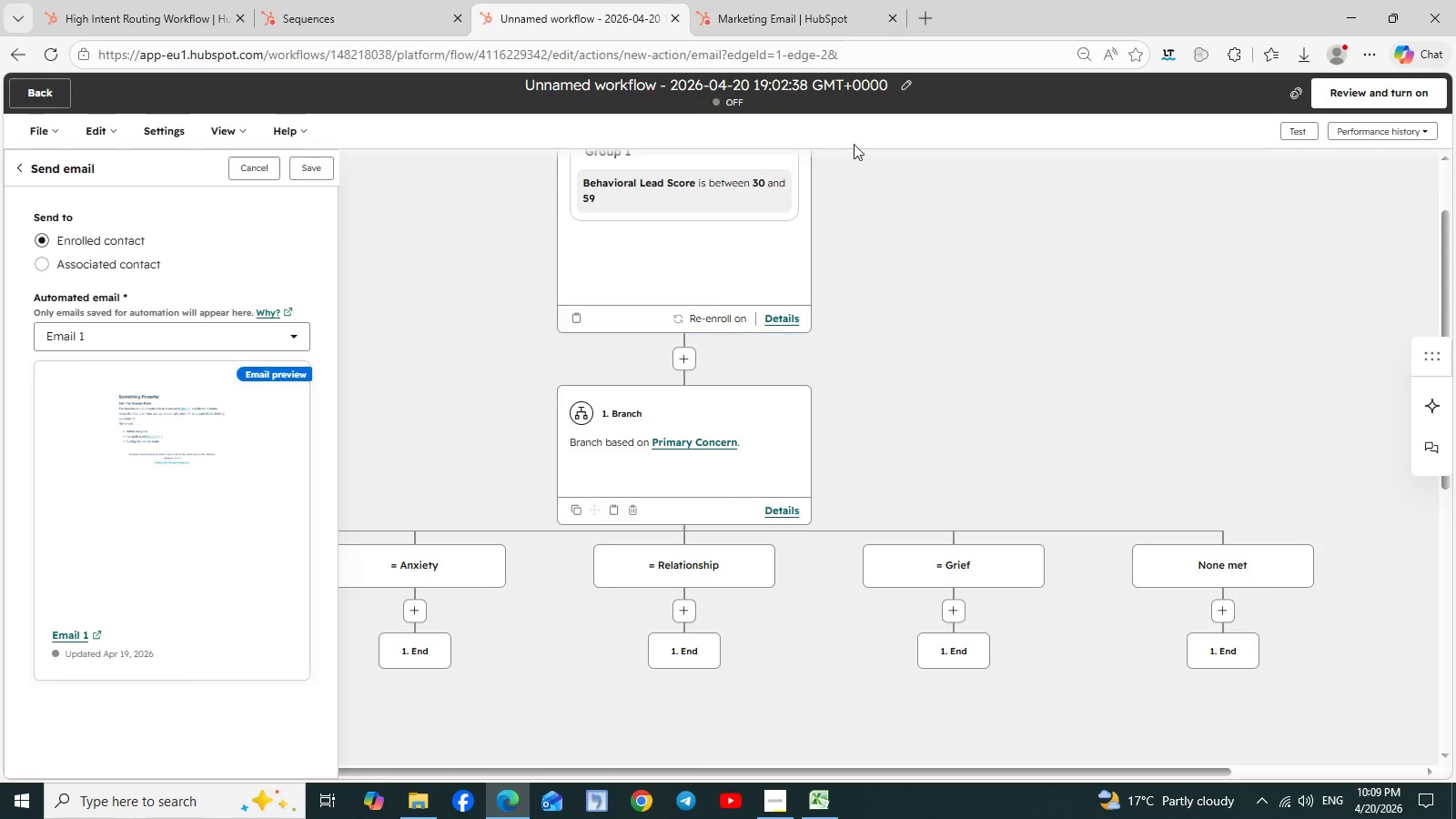 
wait(6.05)
 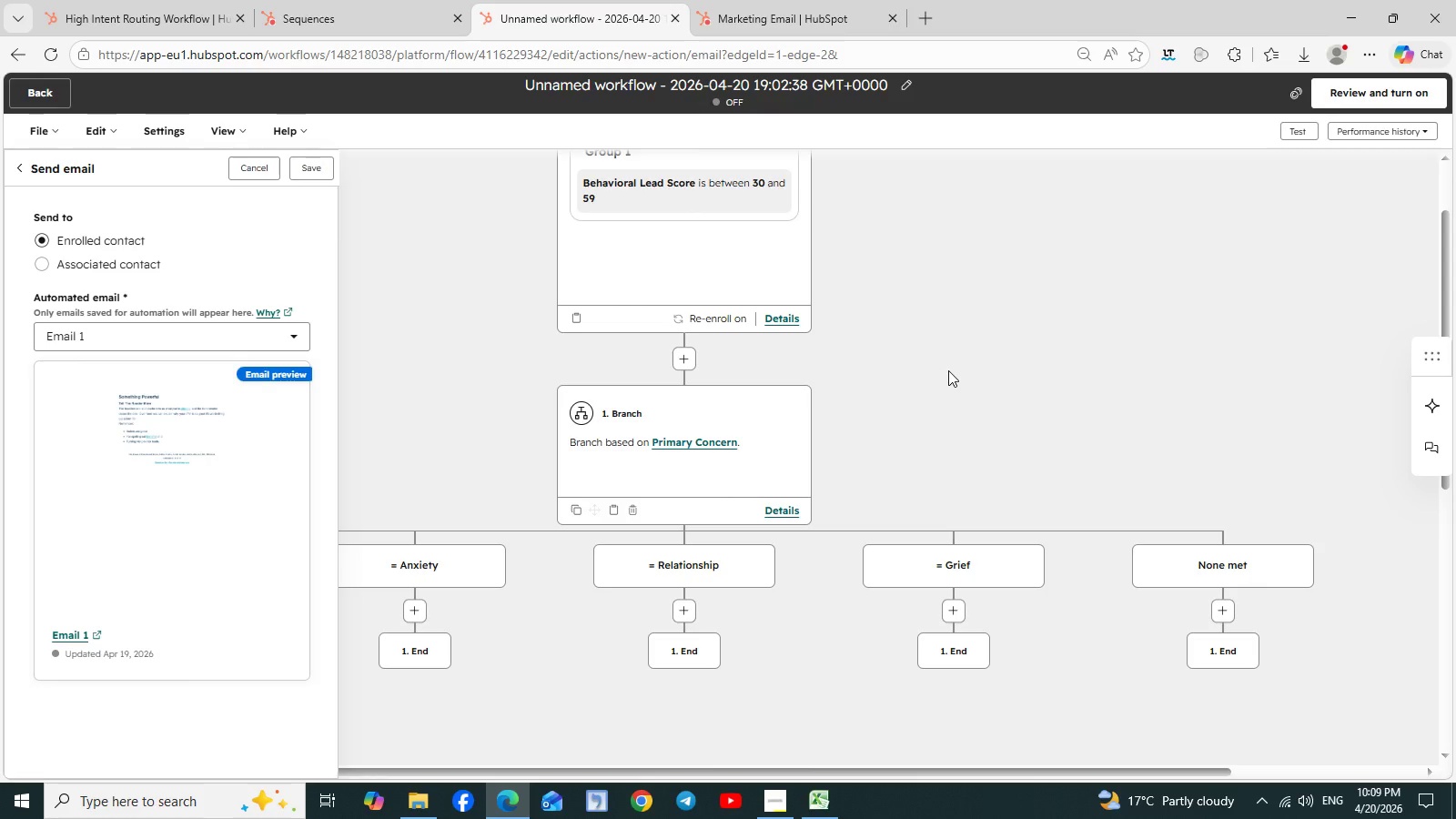 
left_click([905, 86])
 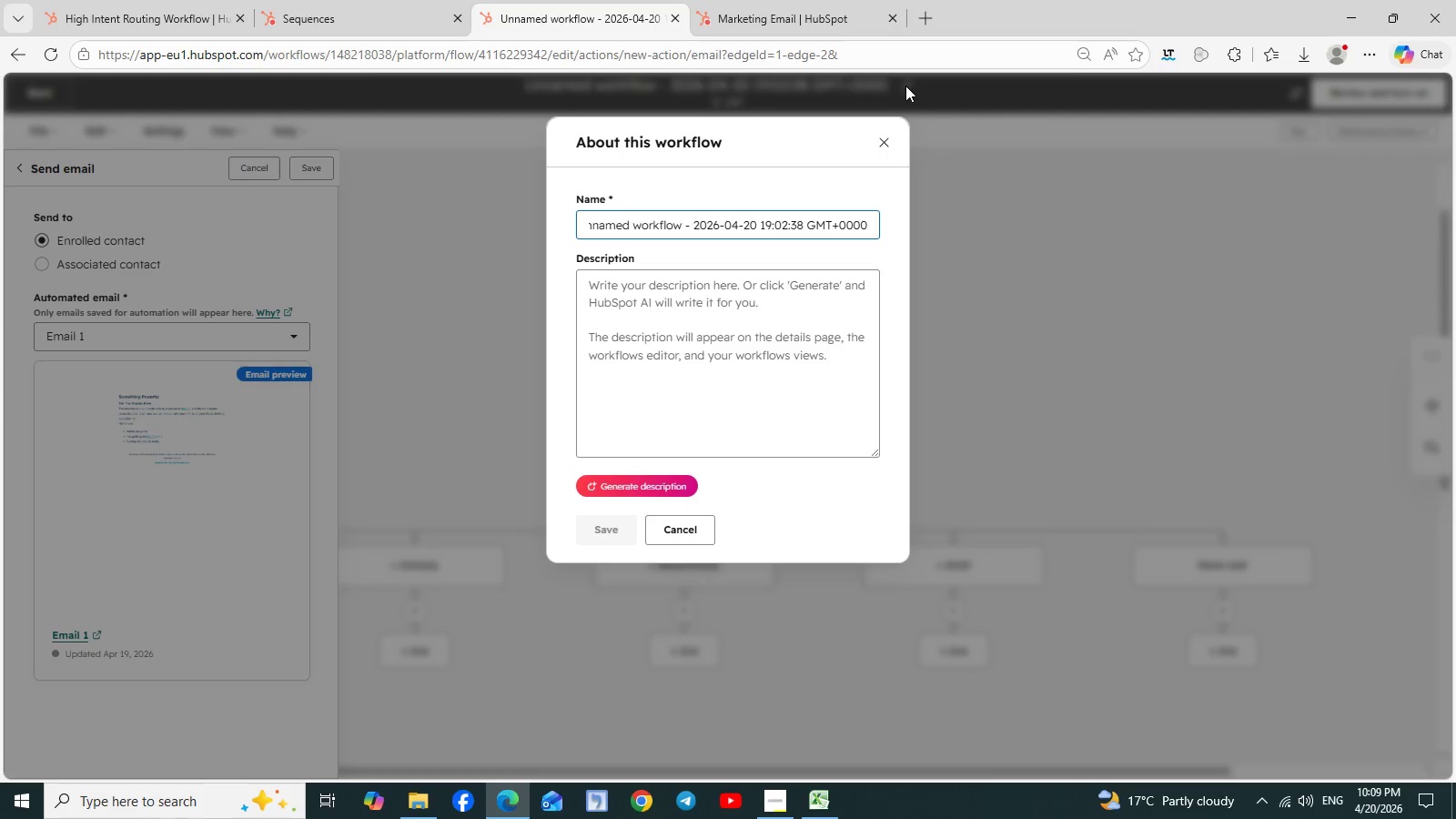 
wait(19.88)
 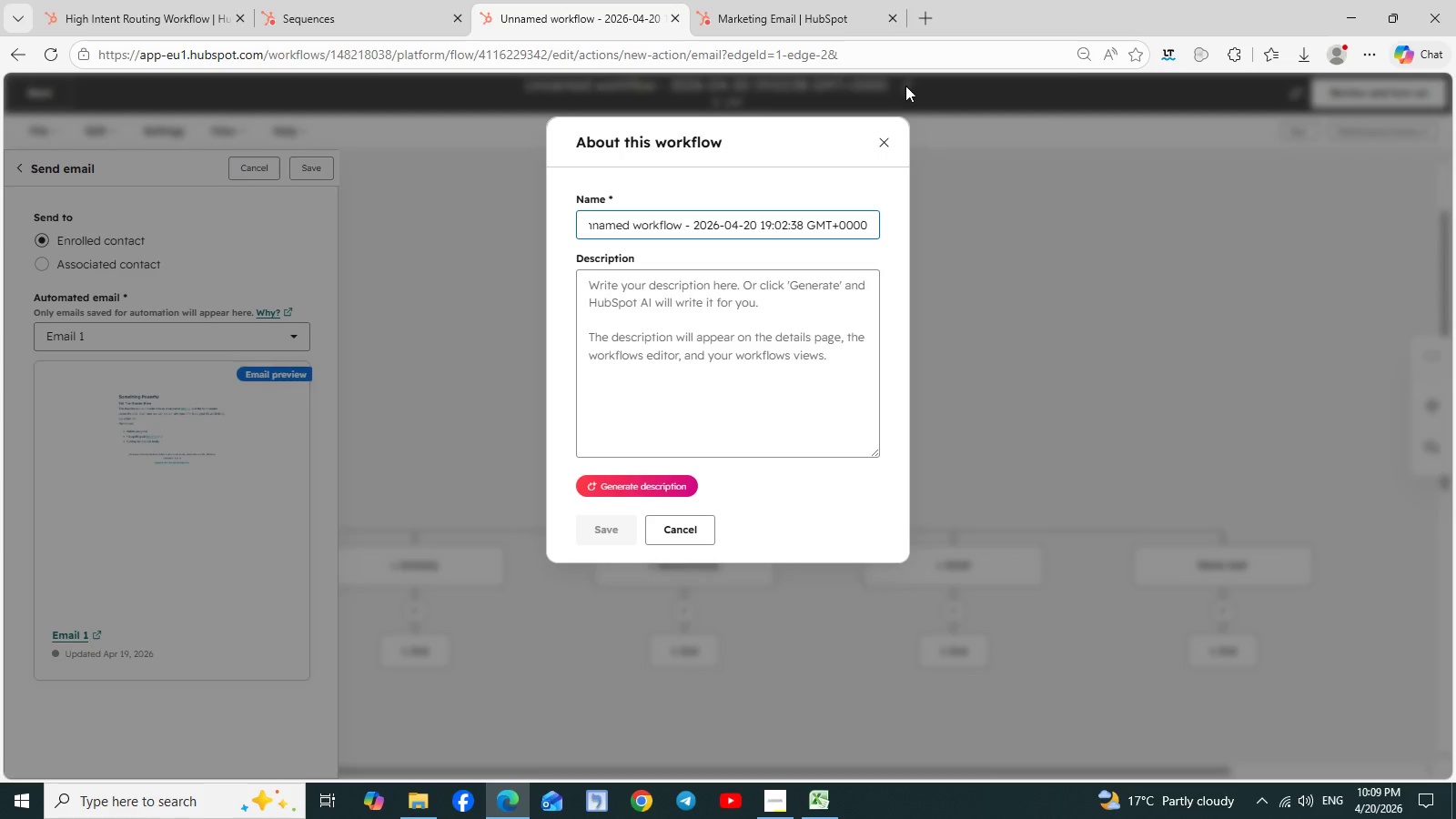 
left_click([768, 818])